 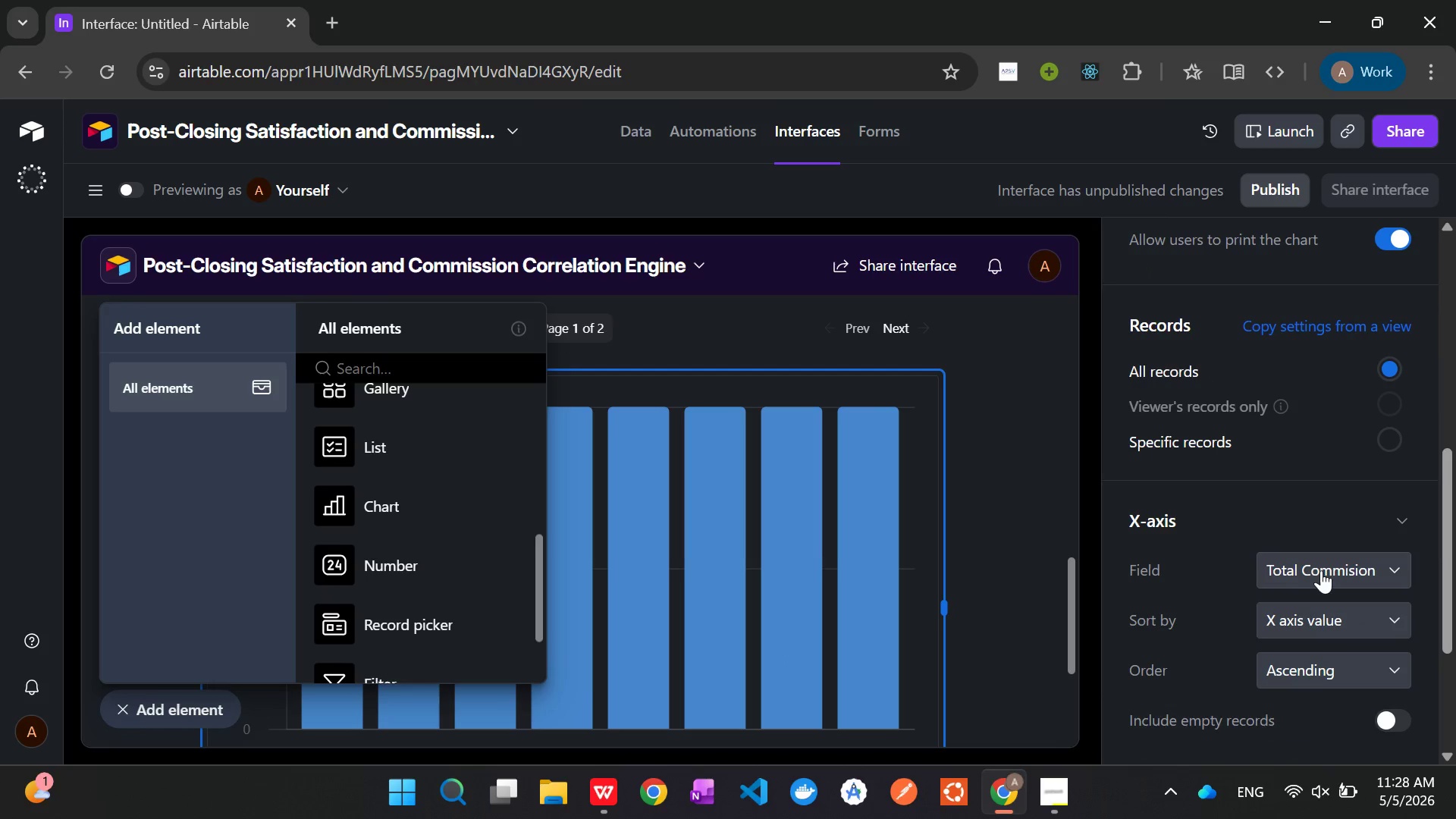 
left_click([1323, 570])
 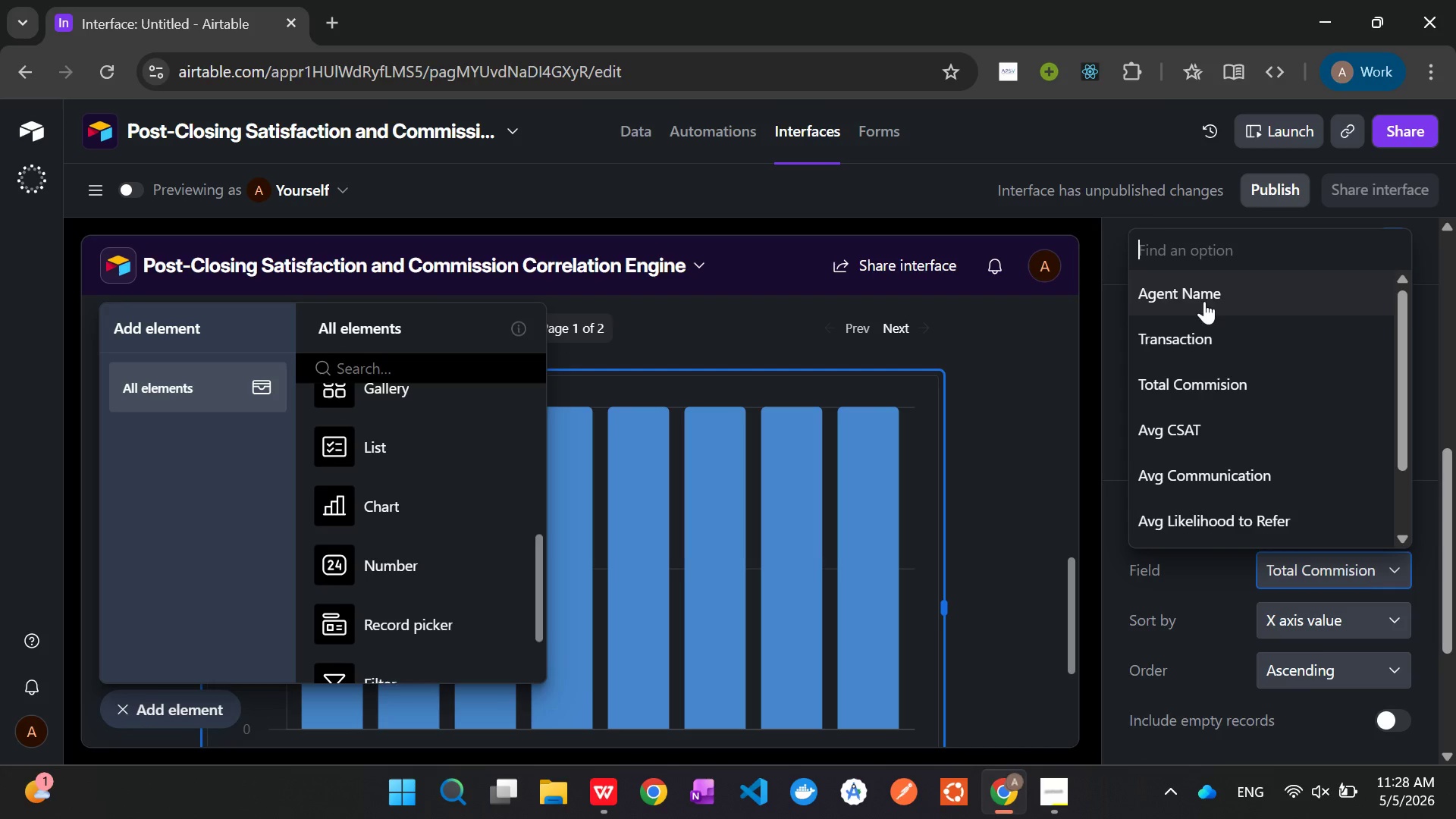 
wait(9.61)
 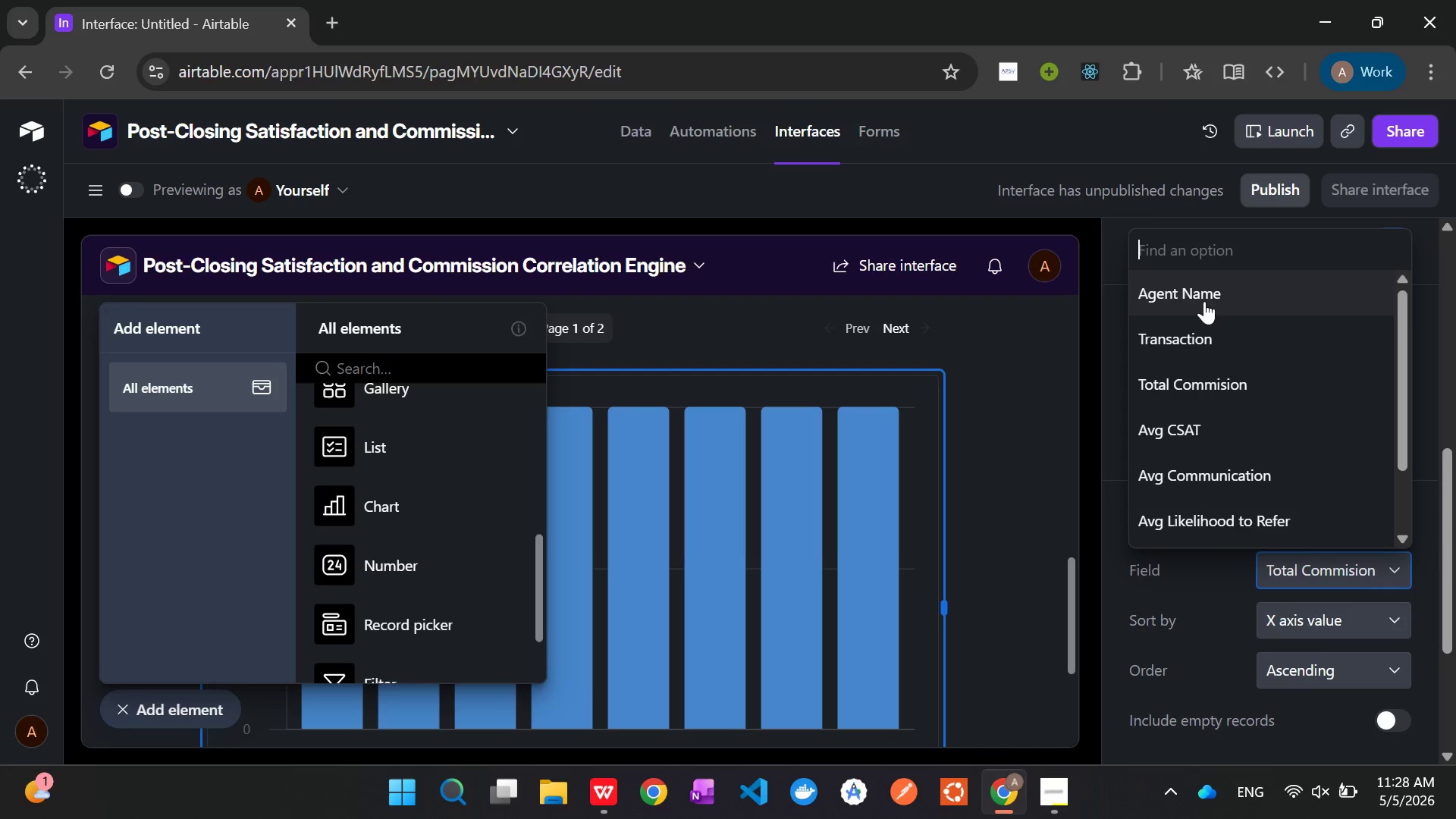 
left_click([1110, 452])
 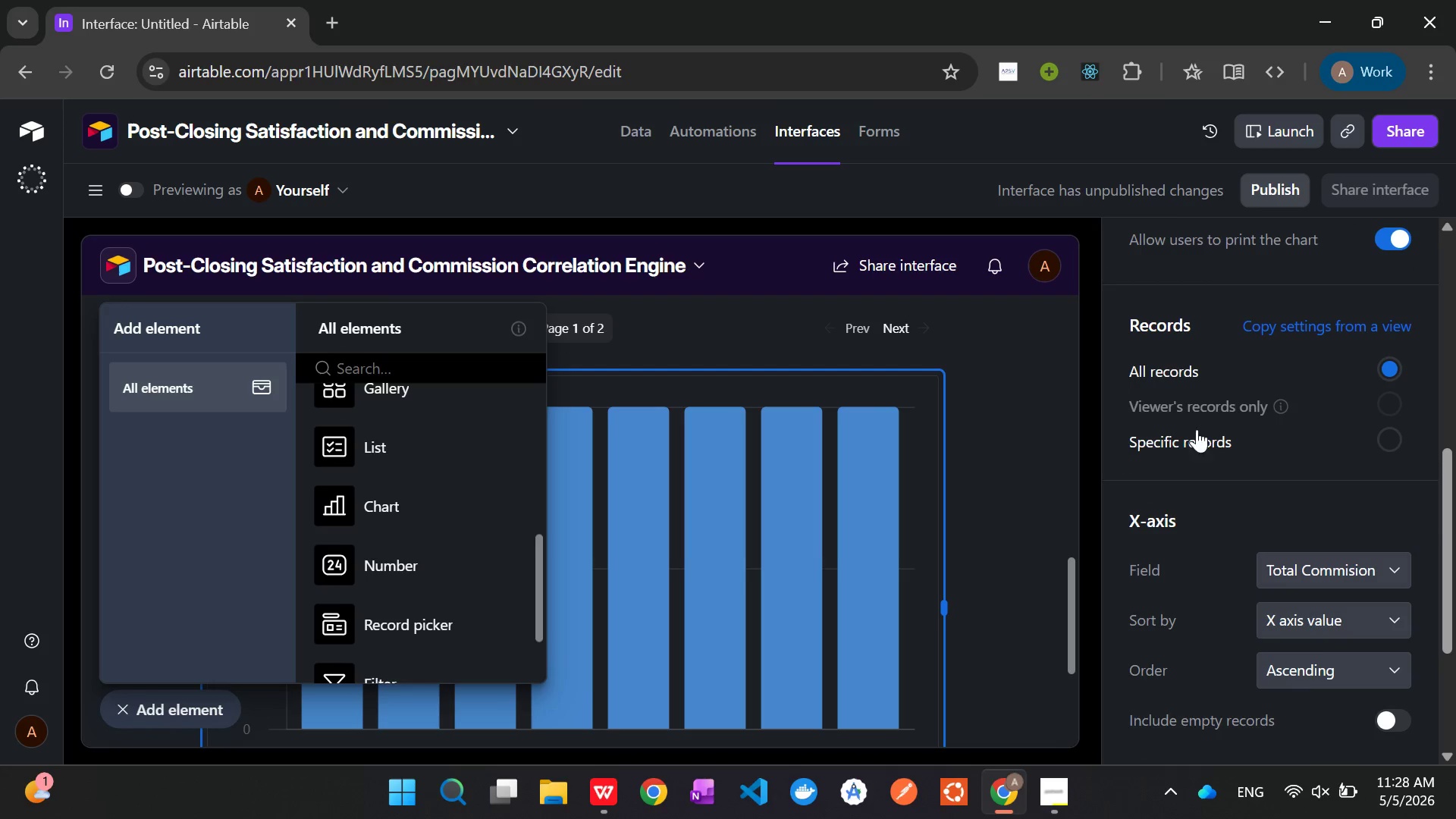 
mouse_move([1232, 412])
 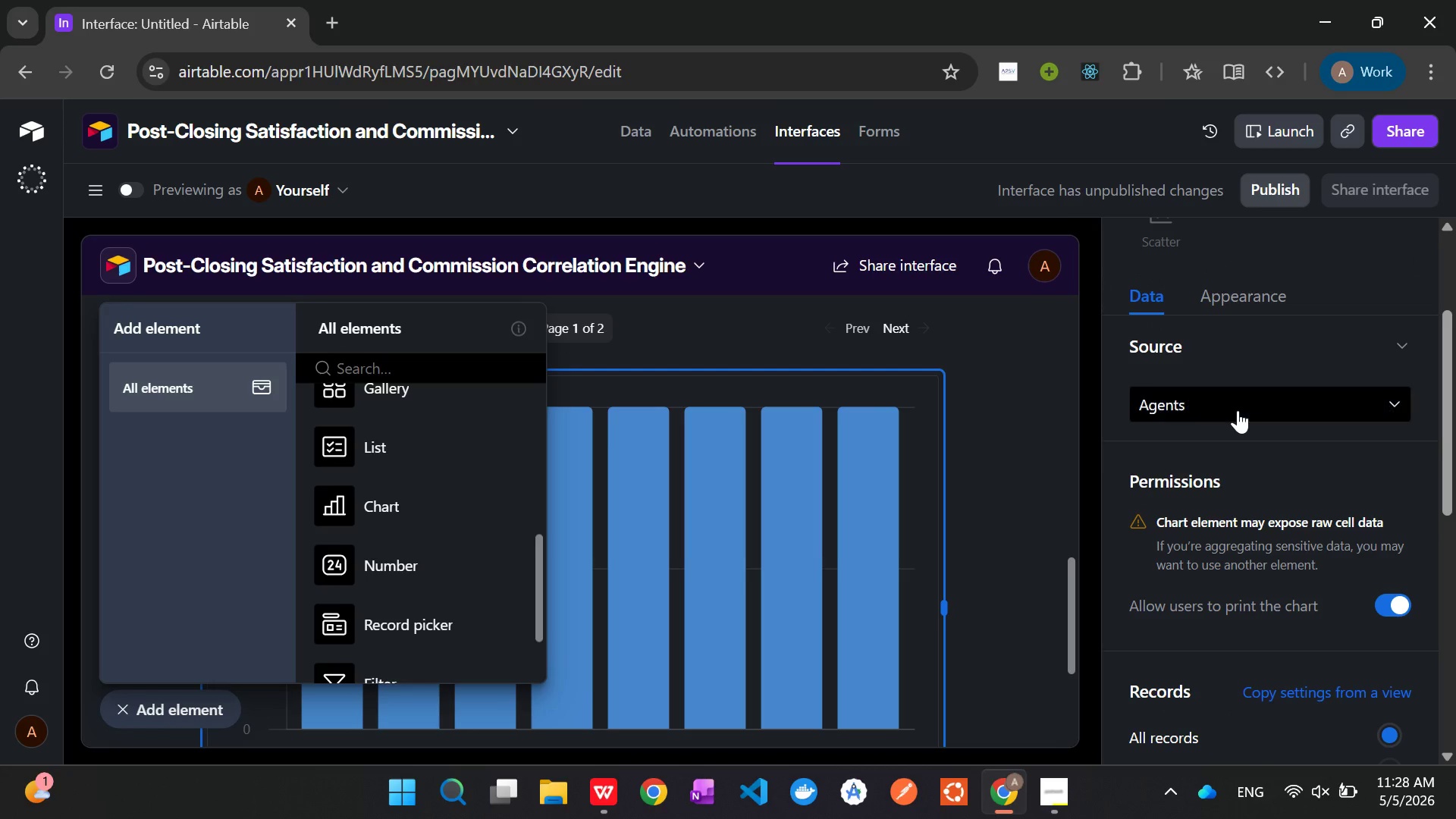 
left_click([1238, 410])
 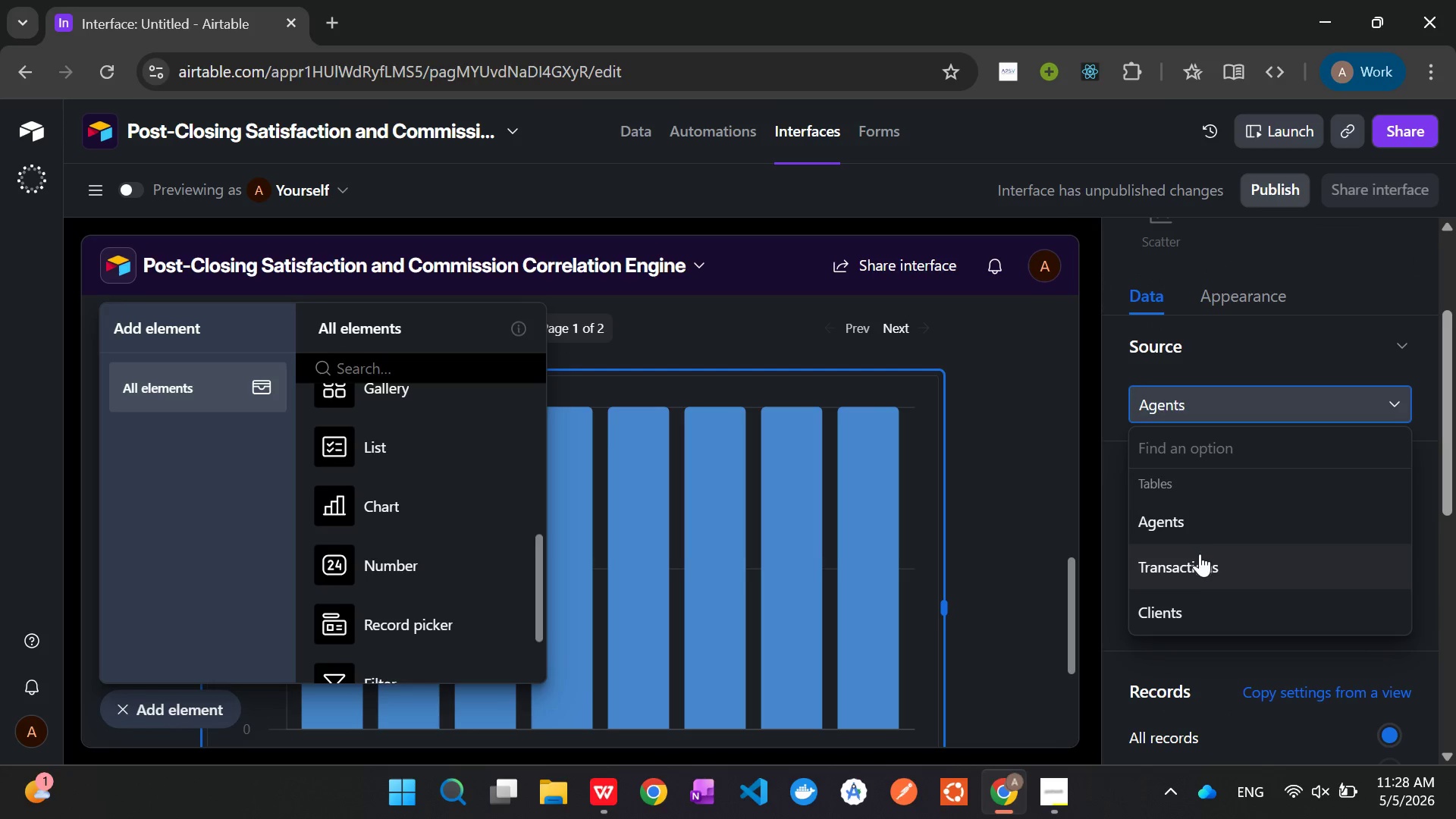 
left_click([1199, 563])
 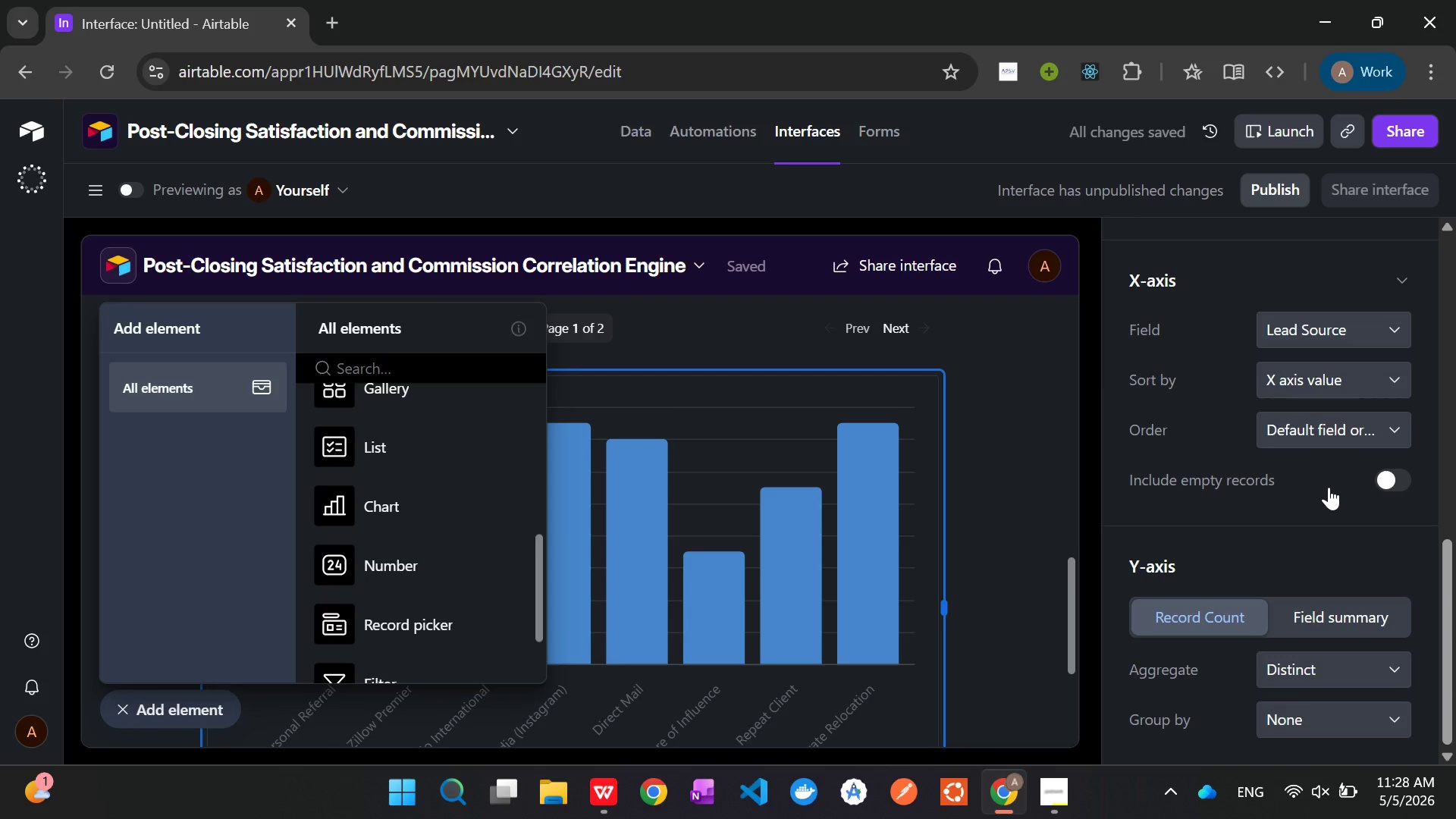 
wait(5.34)
 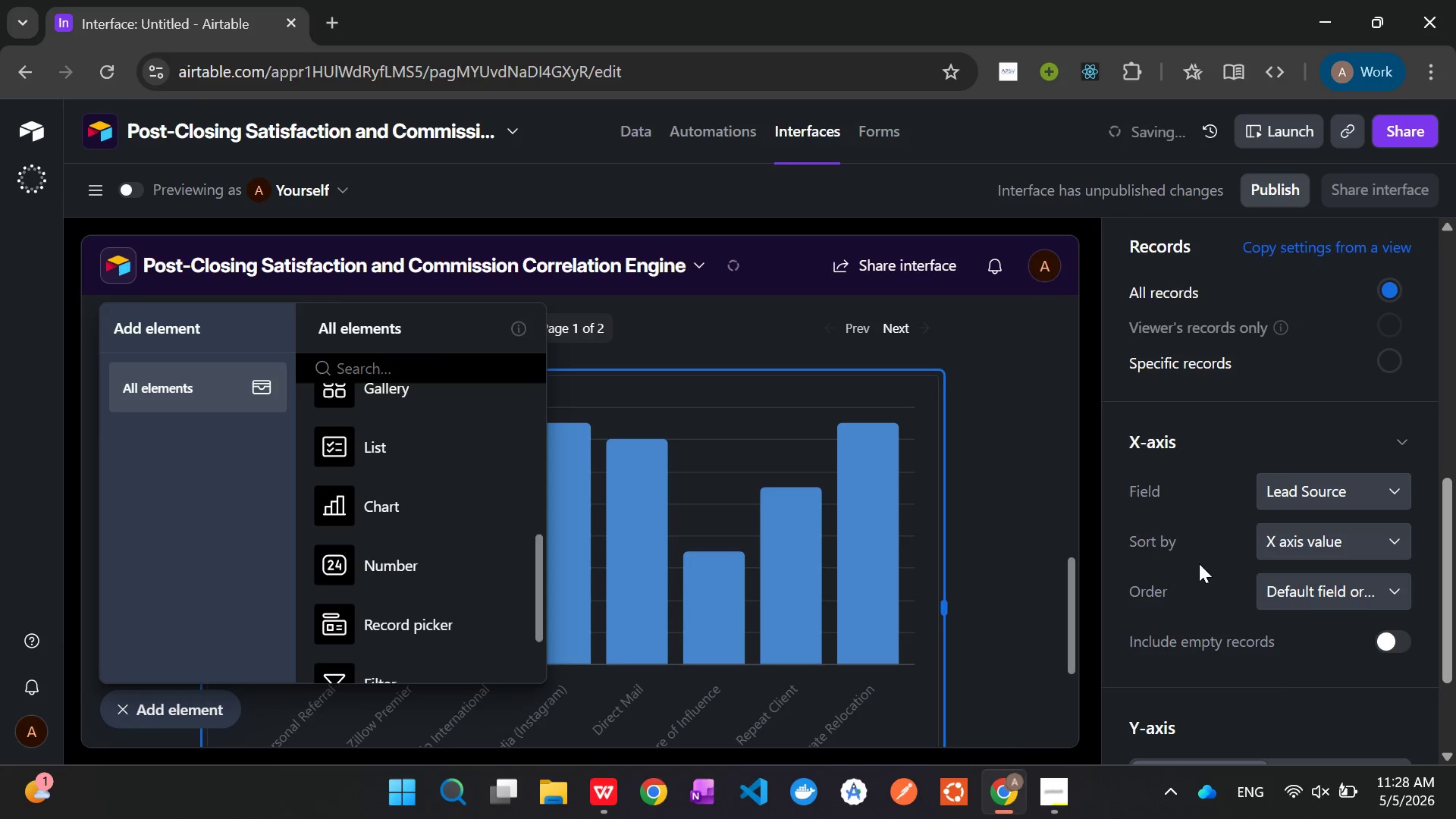 
left_click([1310, 615])
 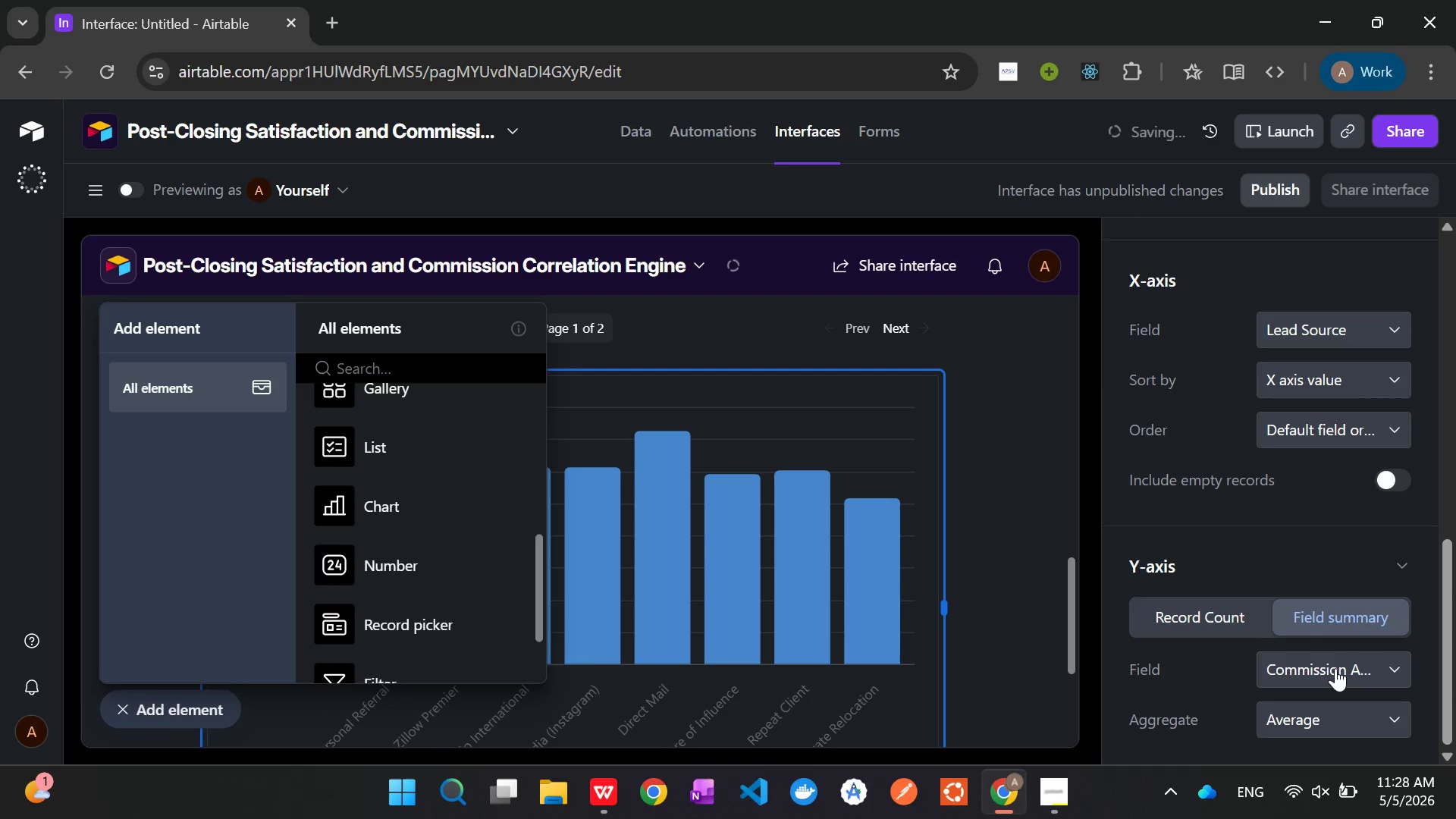 
left_click([1335, 668])
 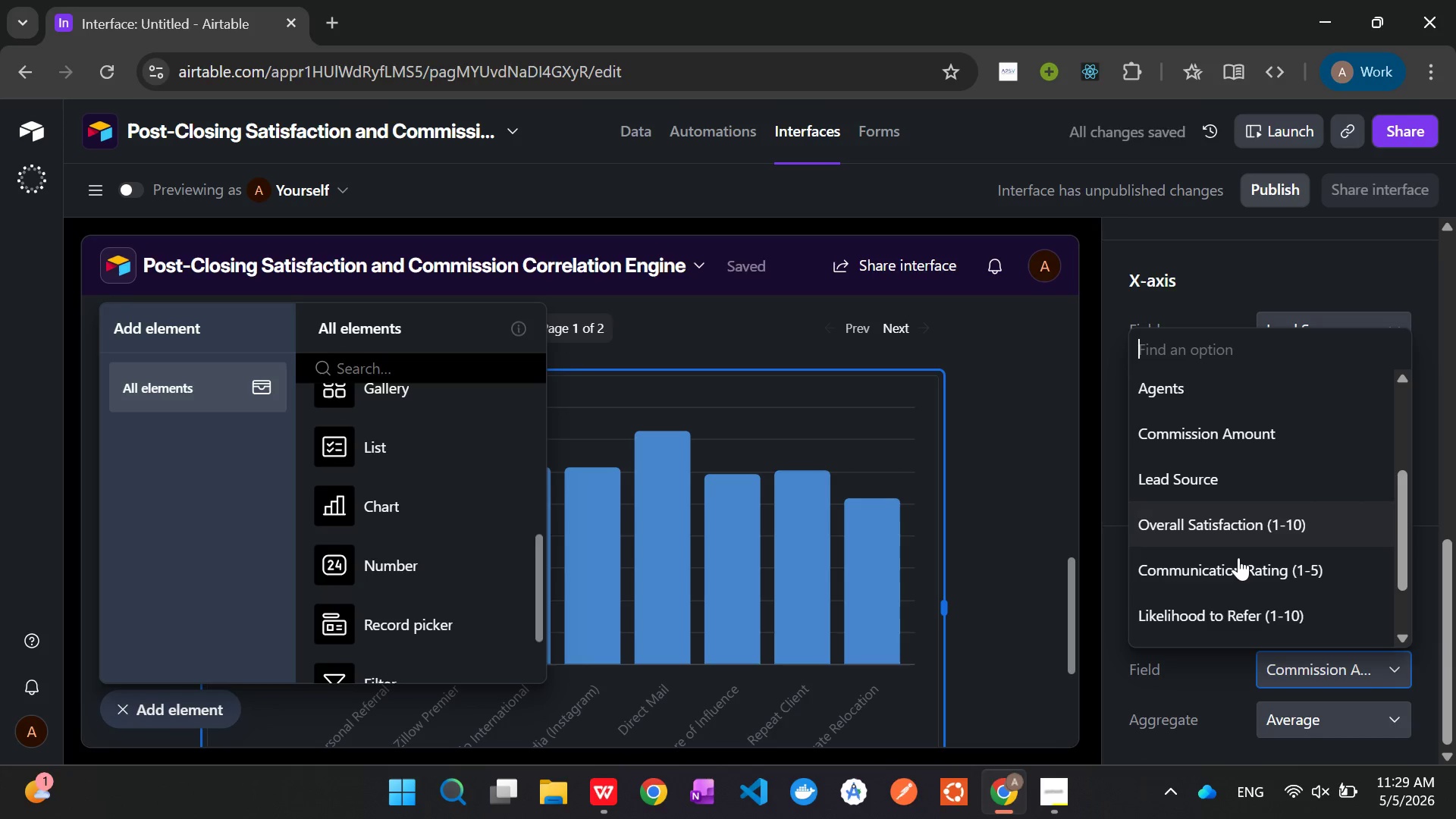 
wait(12.01)
 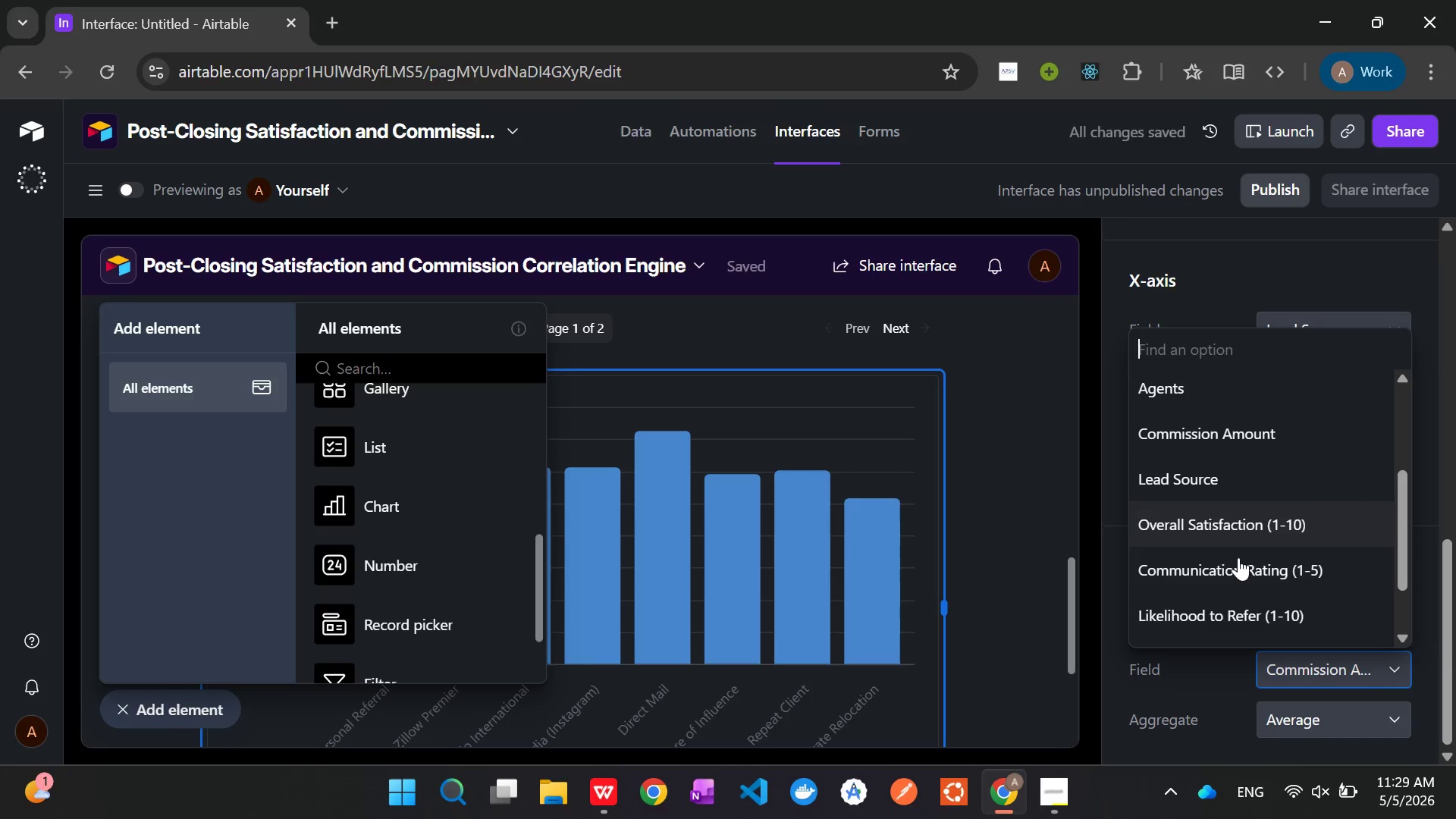 
left_click([1228, 584])
 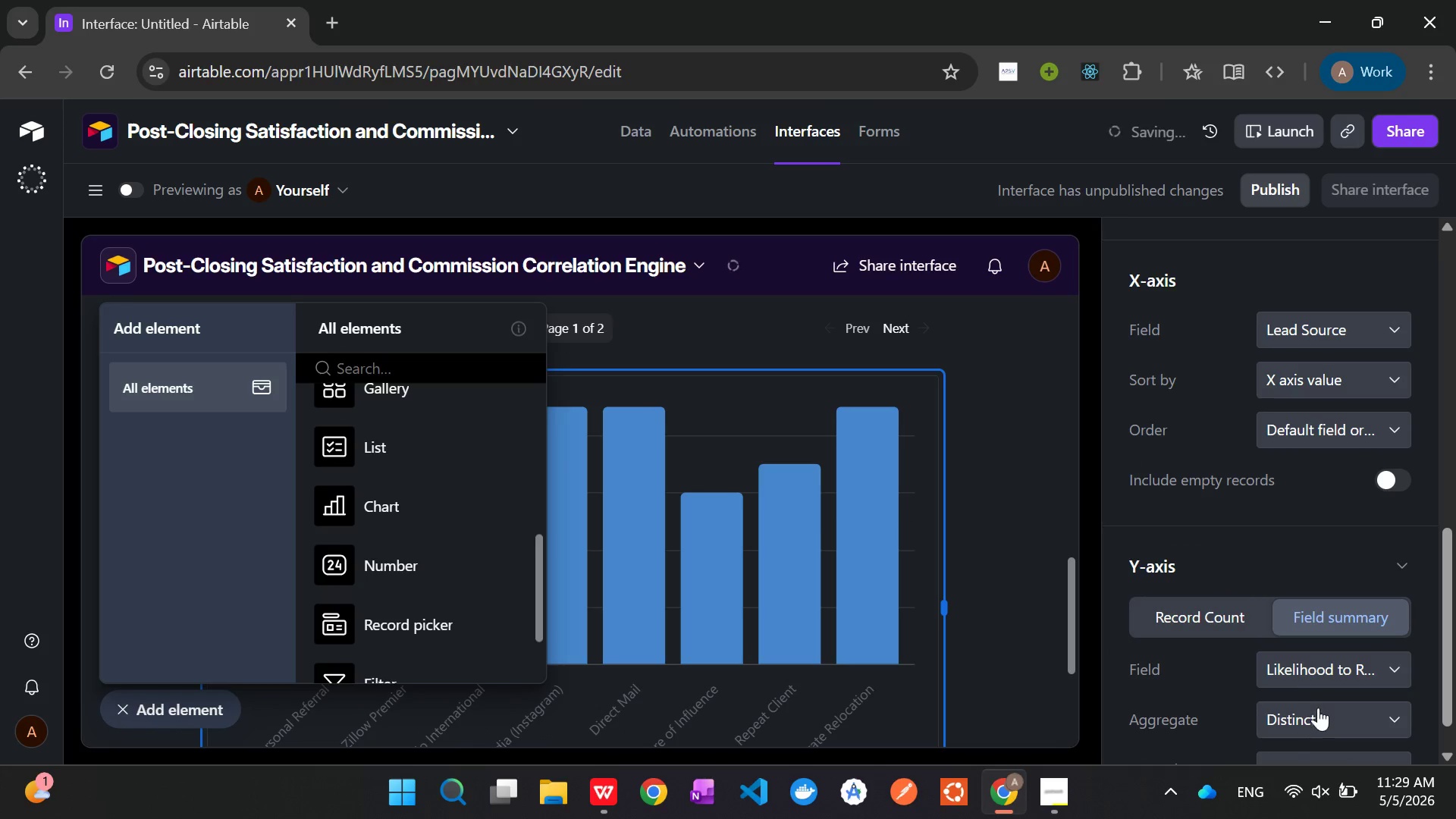 
left_click([1320, 713])
 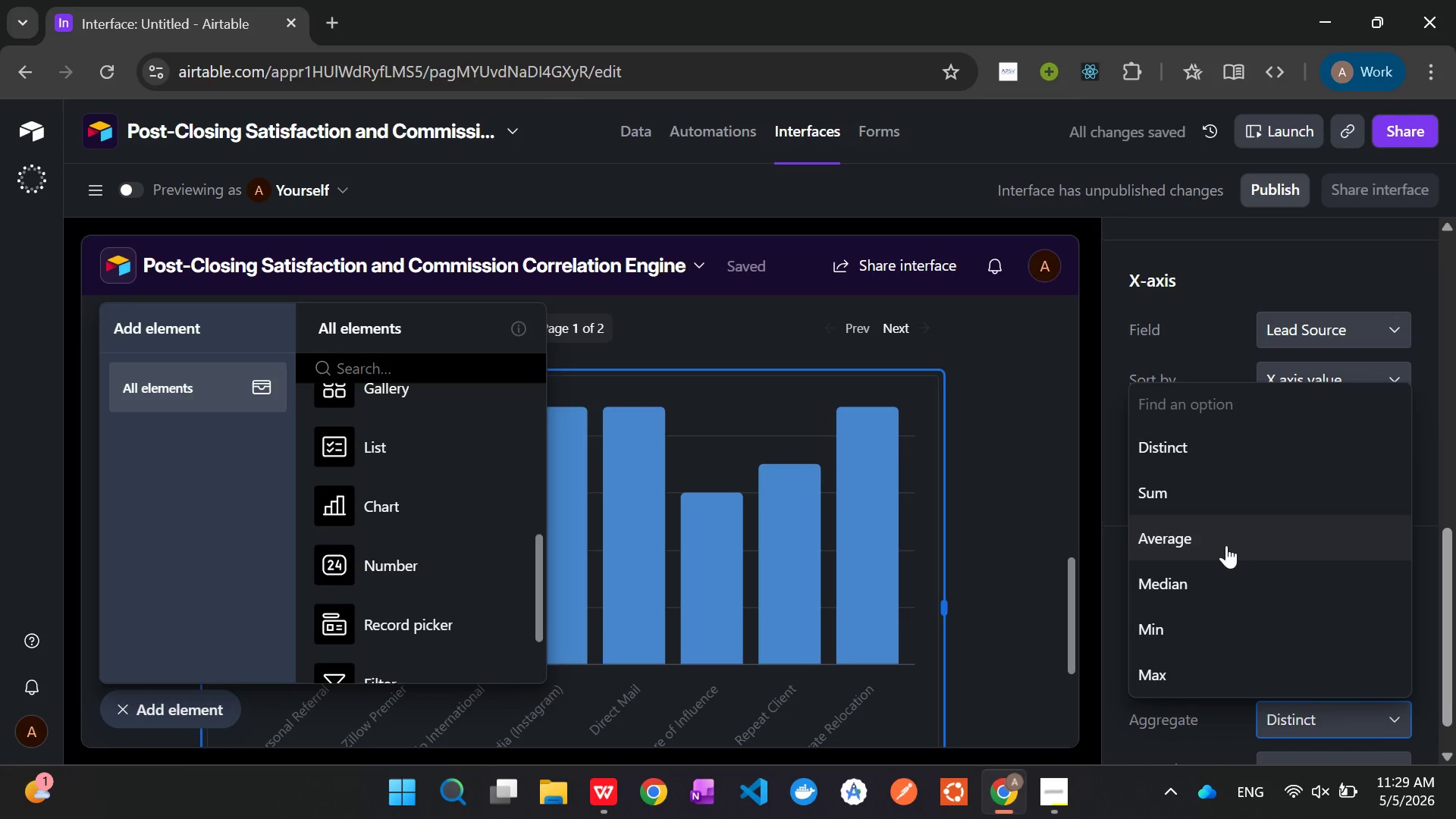 
left_click([1218, 539])
 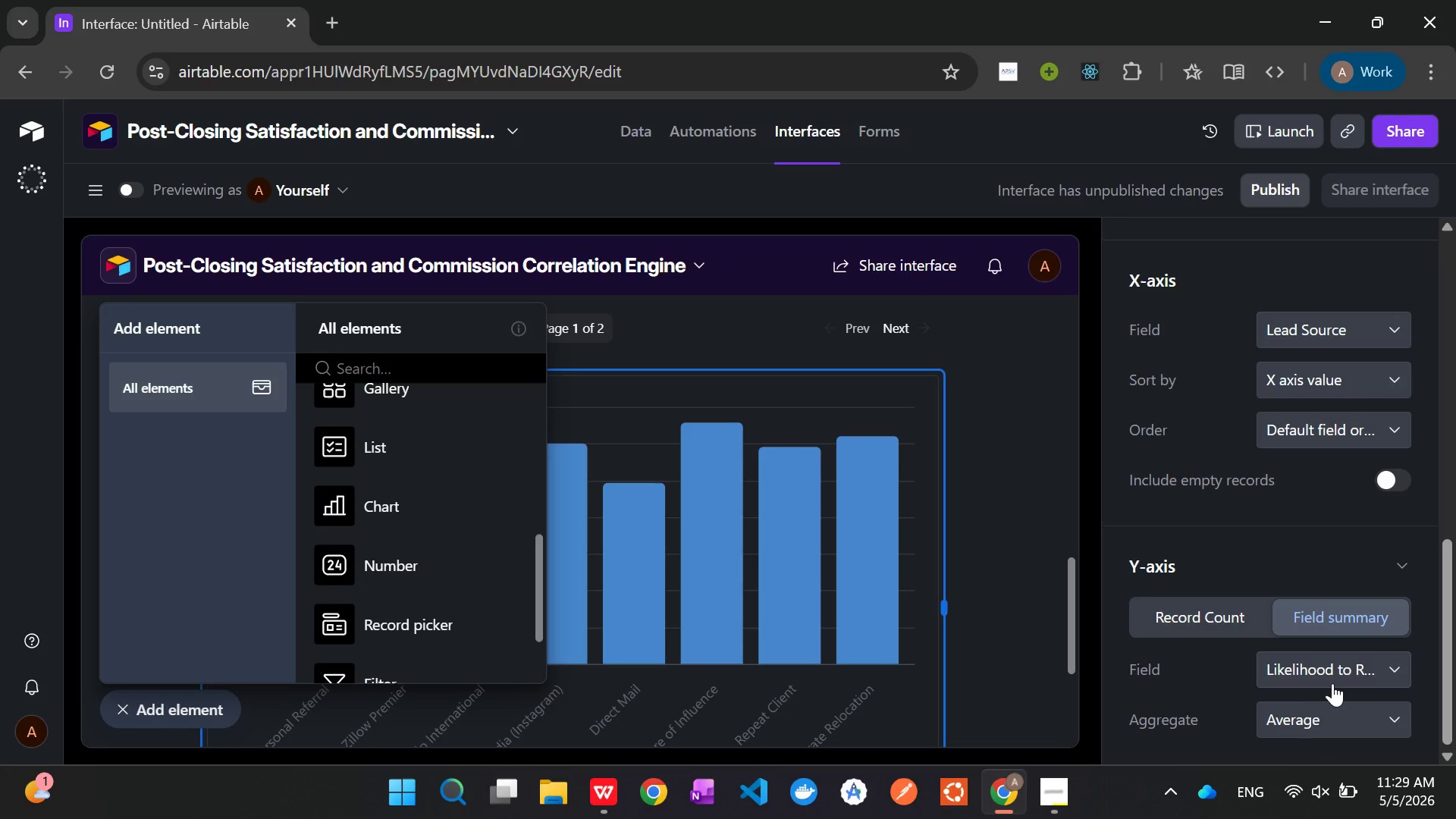 
wait(17.25)
 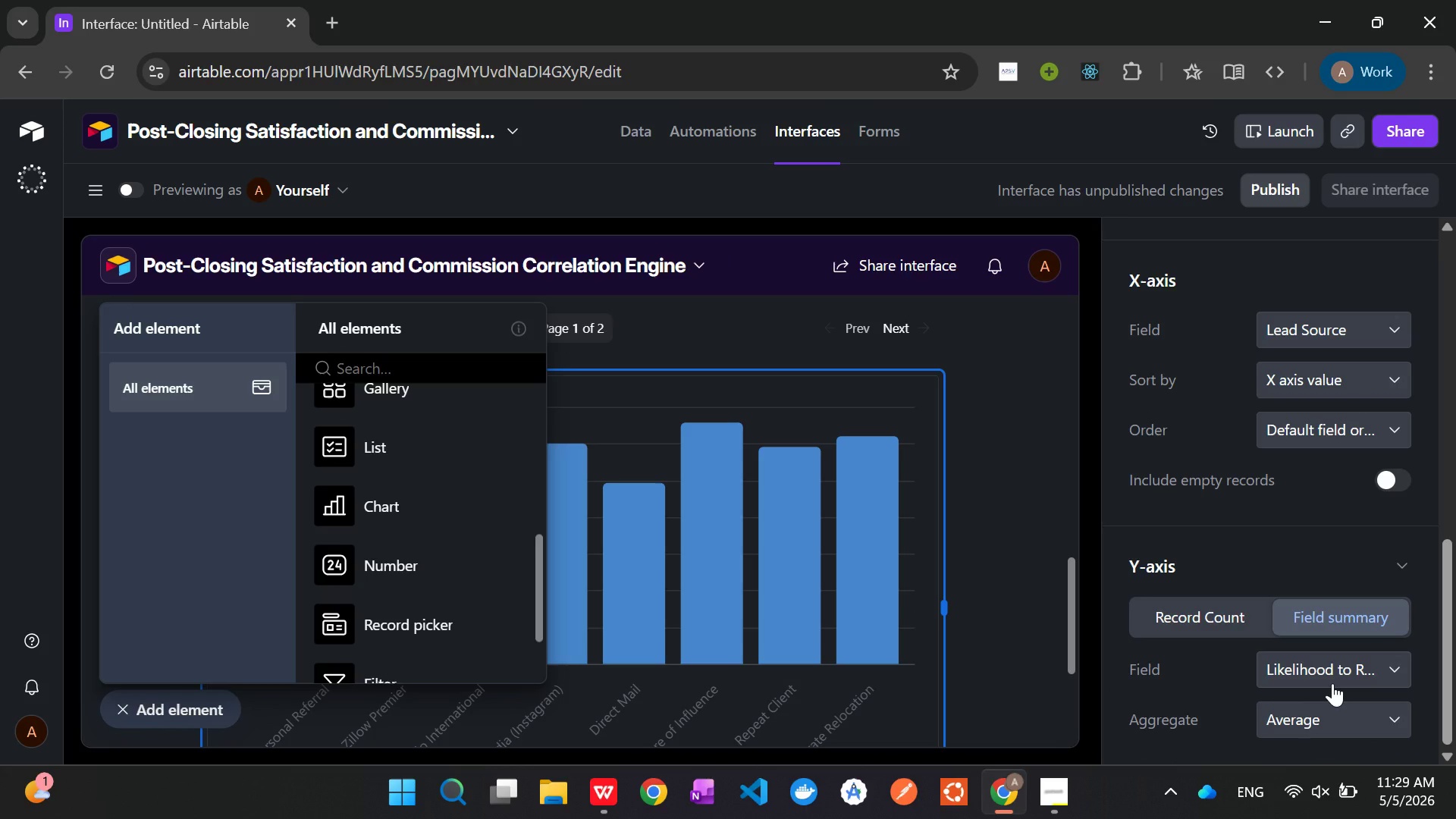 
left_click([161, 711])
 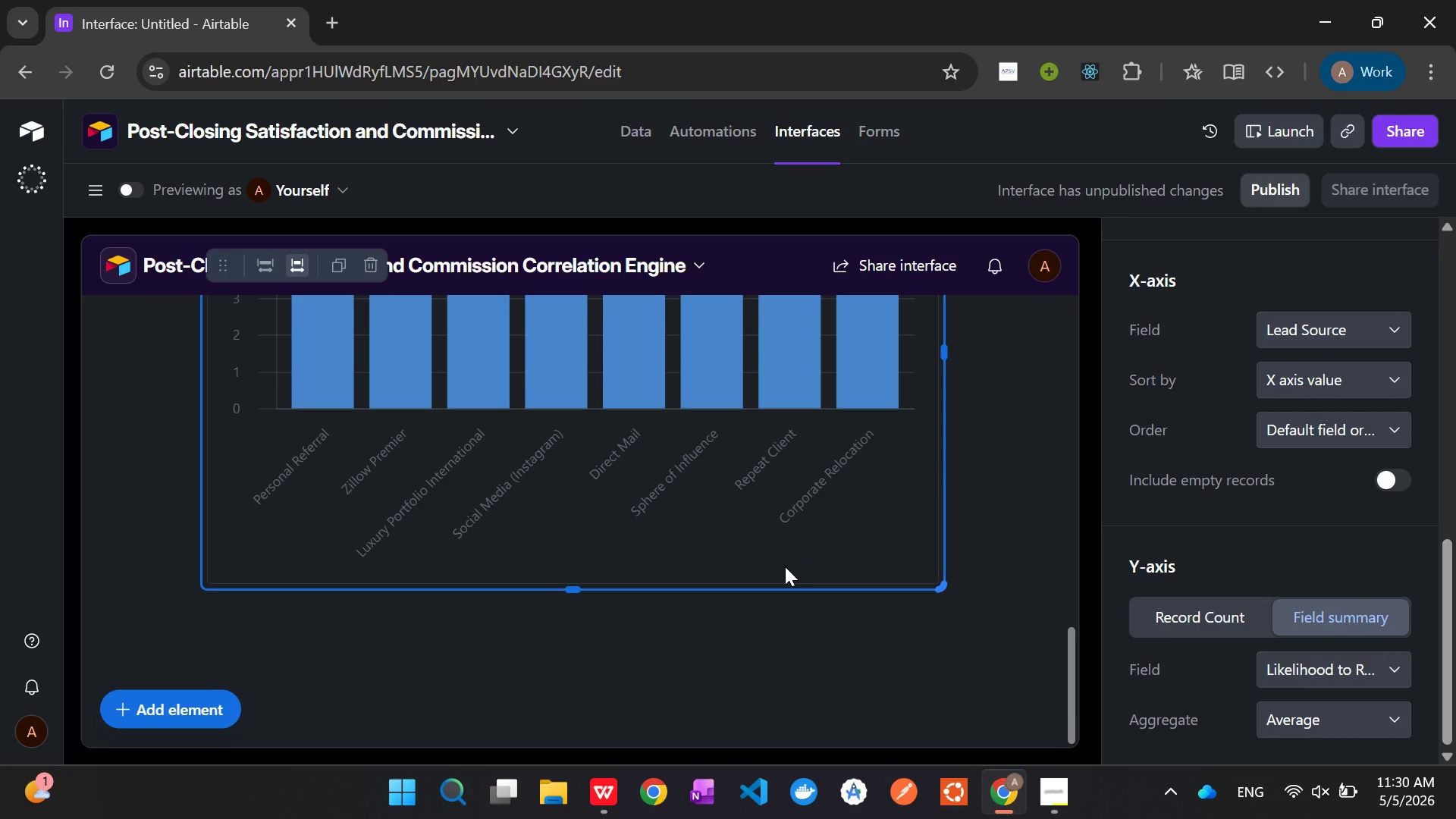 
wait(40.47)
 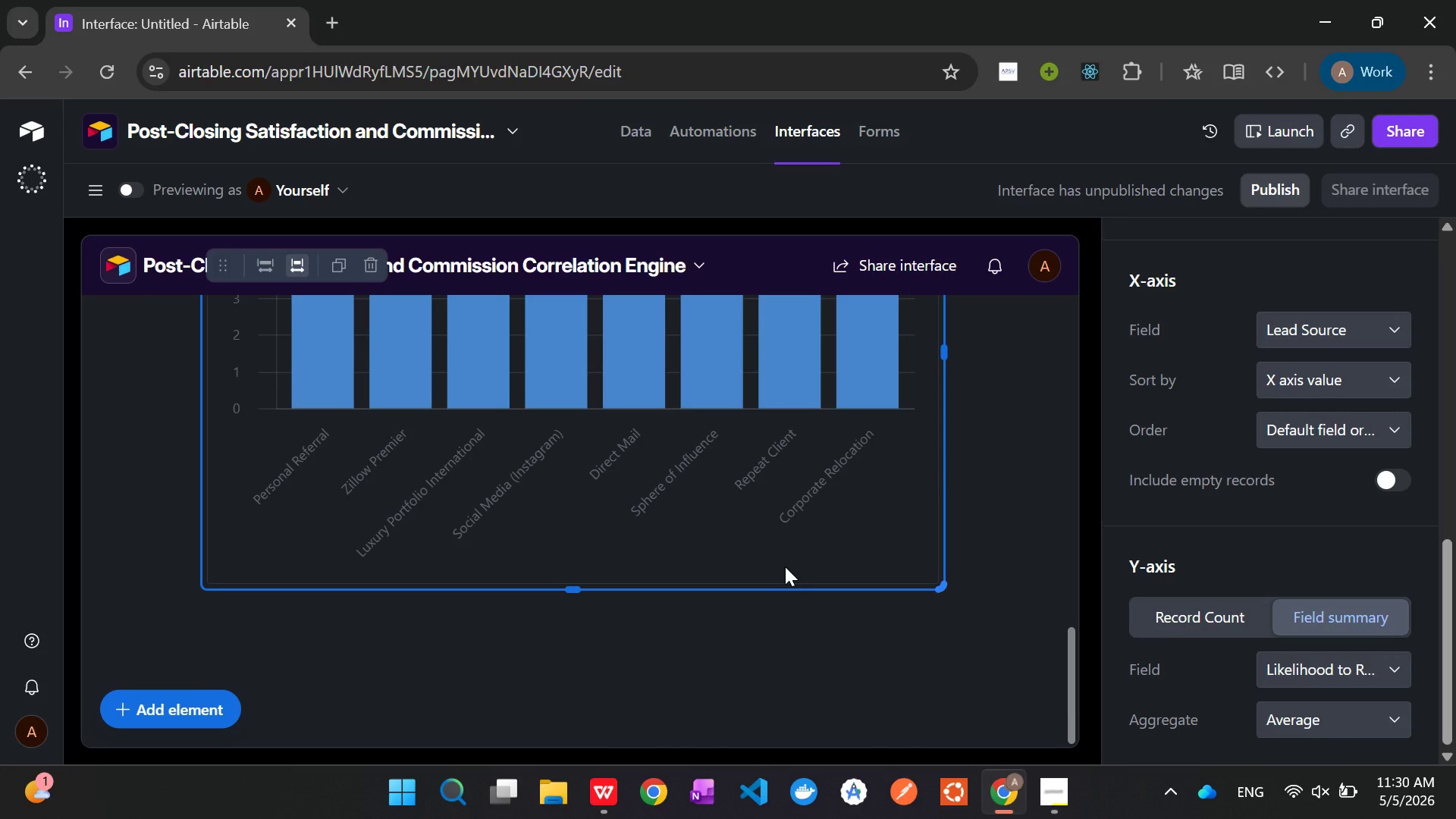 
left_click([1059, 797])